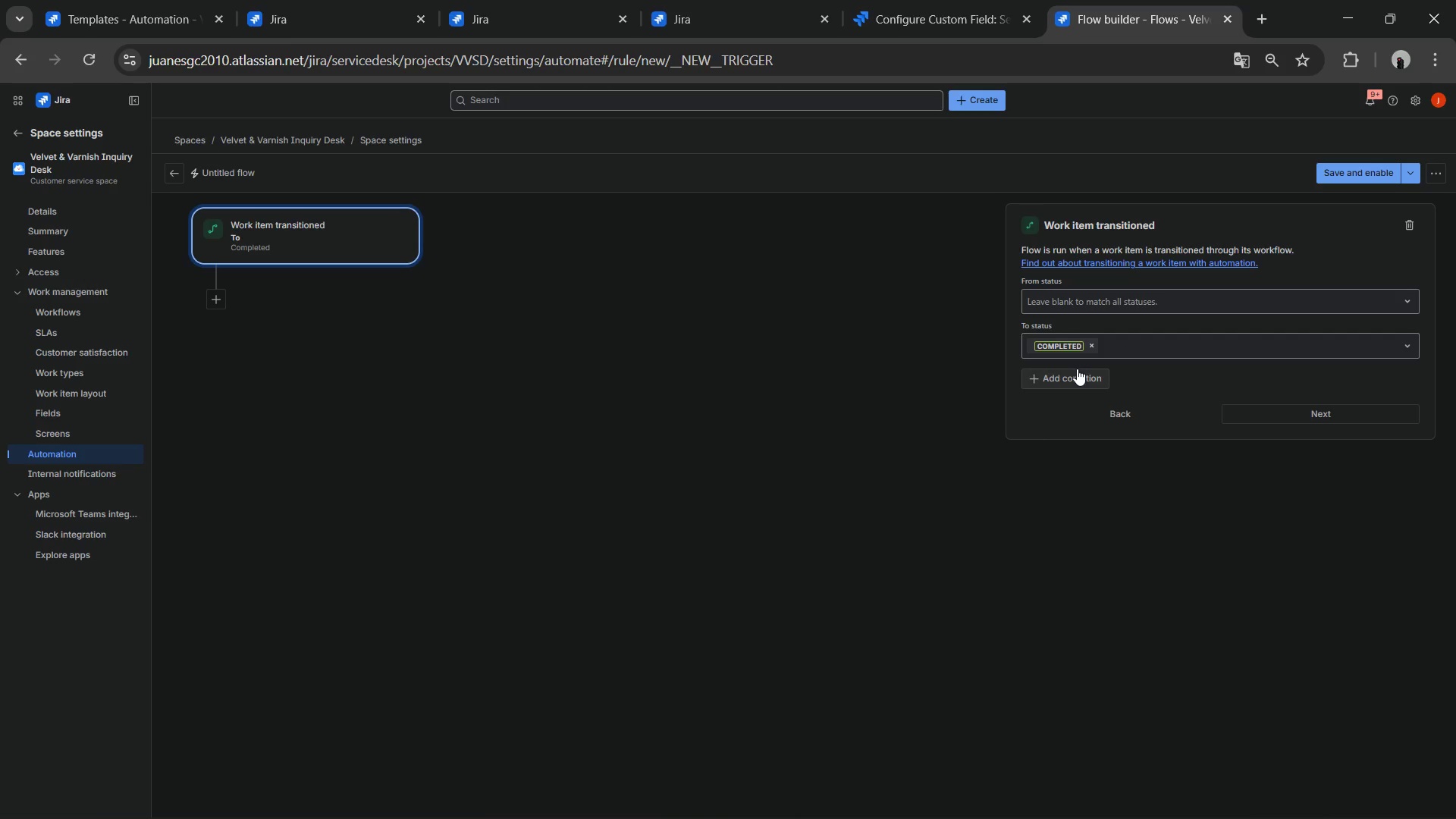 
wait(5.47)
 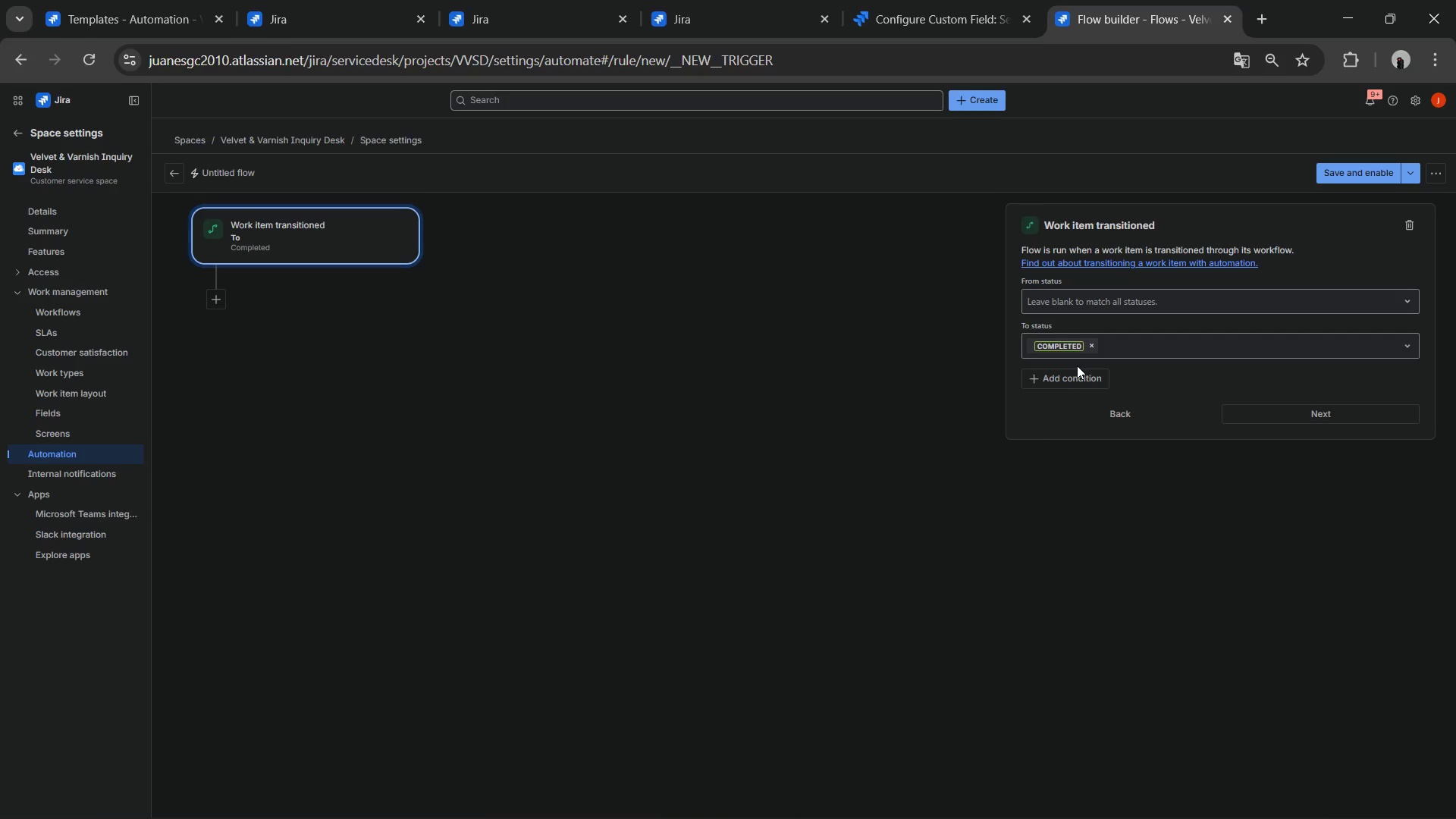 
left_click([1097, 350])
 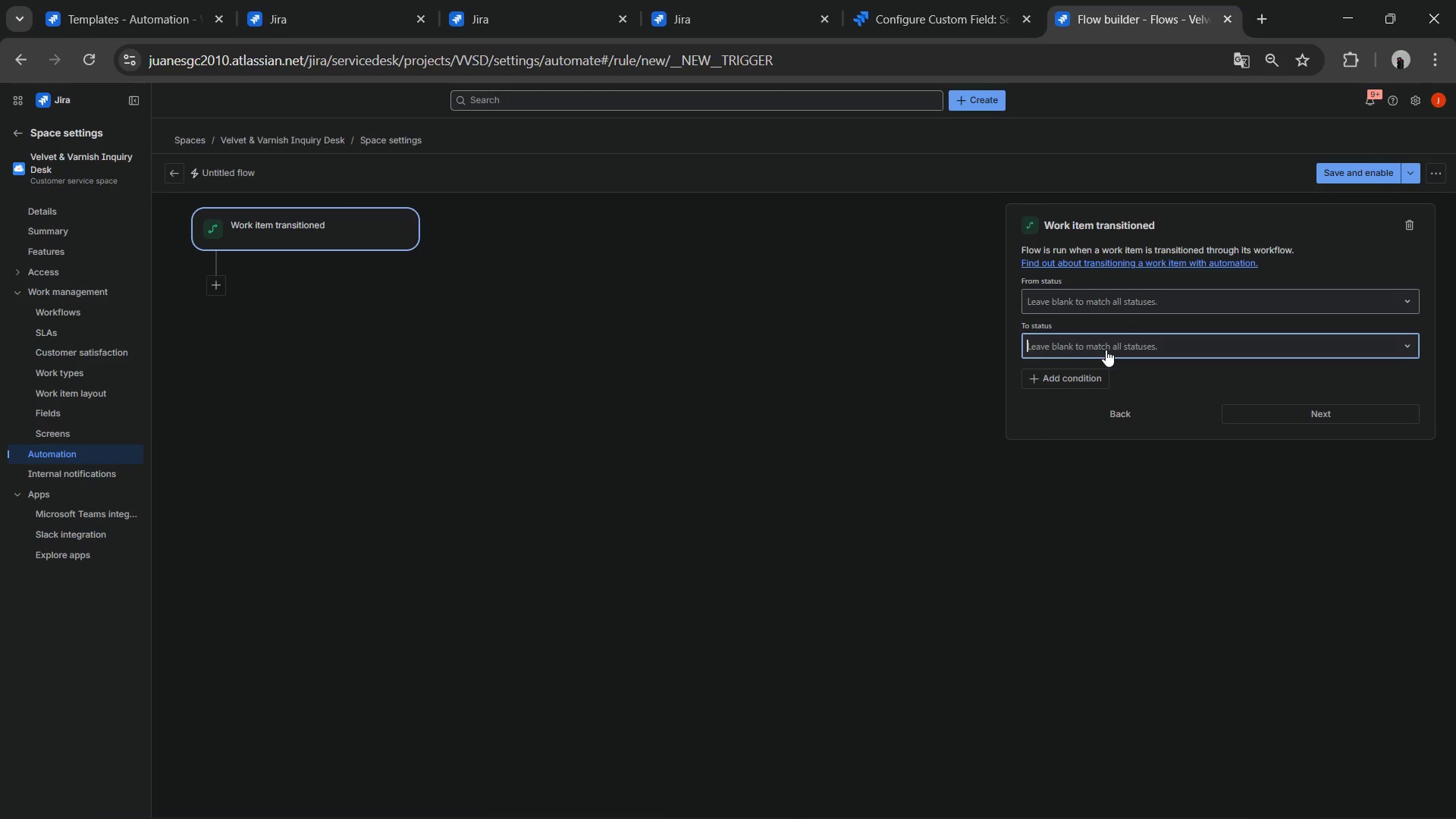 
left_click([1106, 349])
 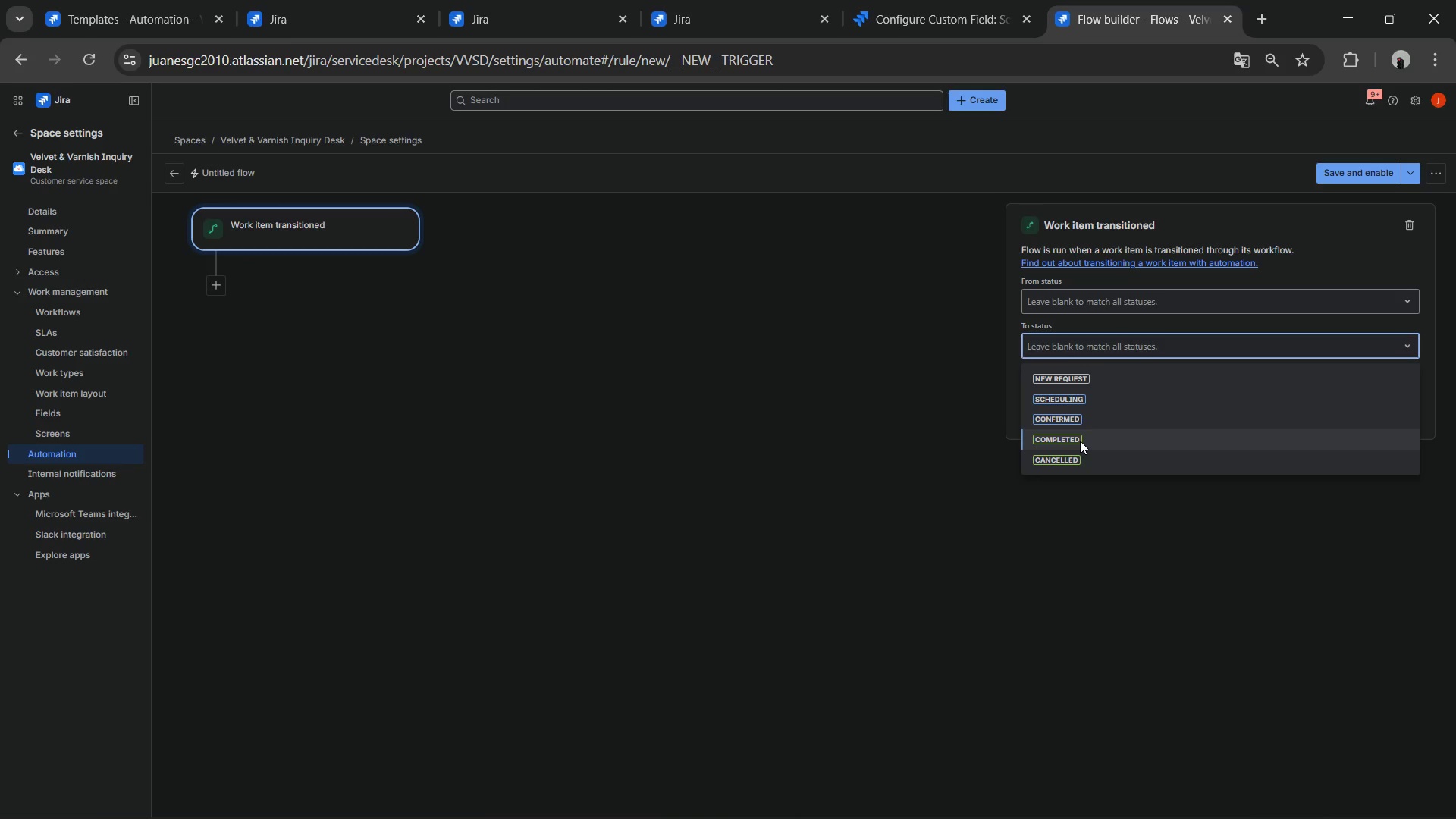 
left_click([1064, 422])
 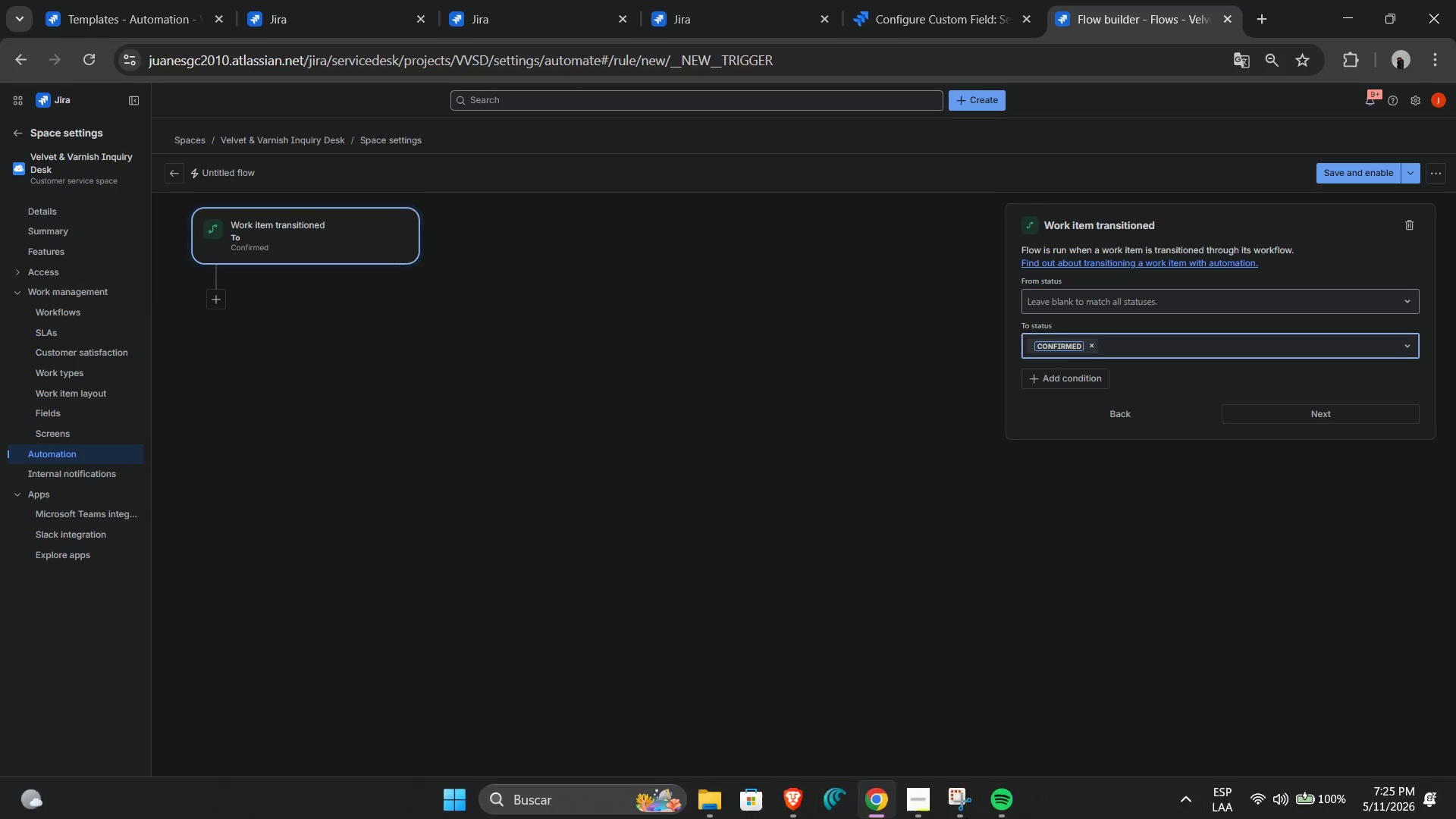 
left_click([920, 793])